 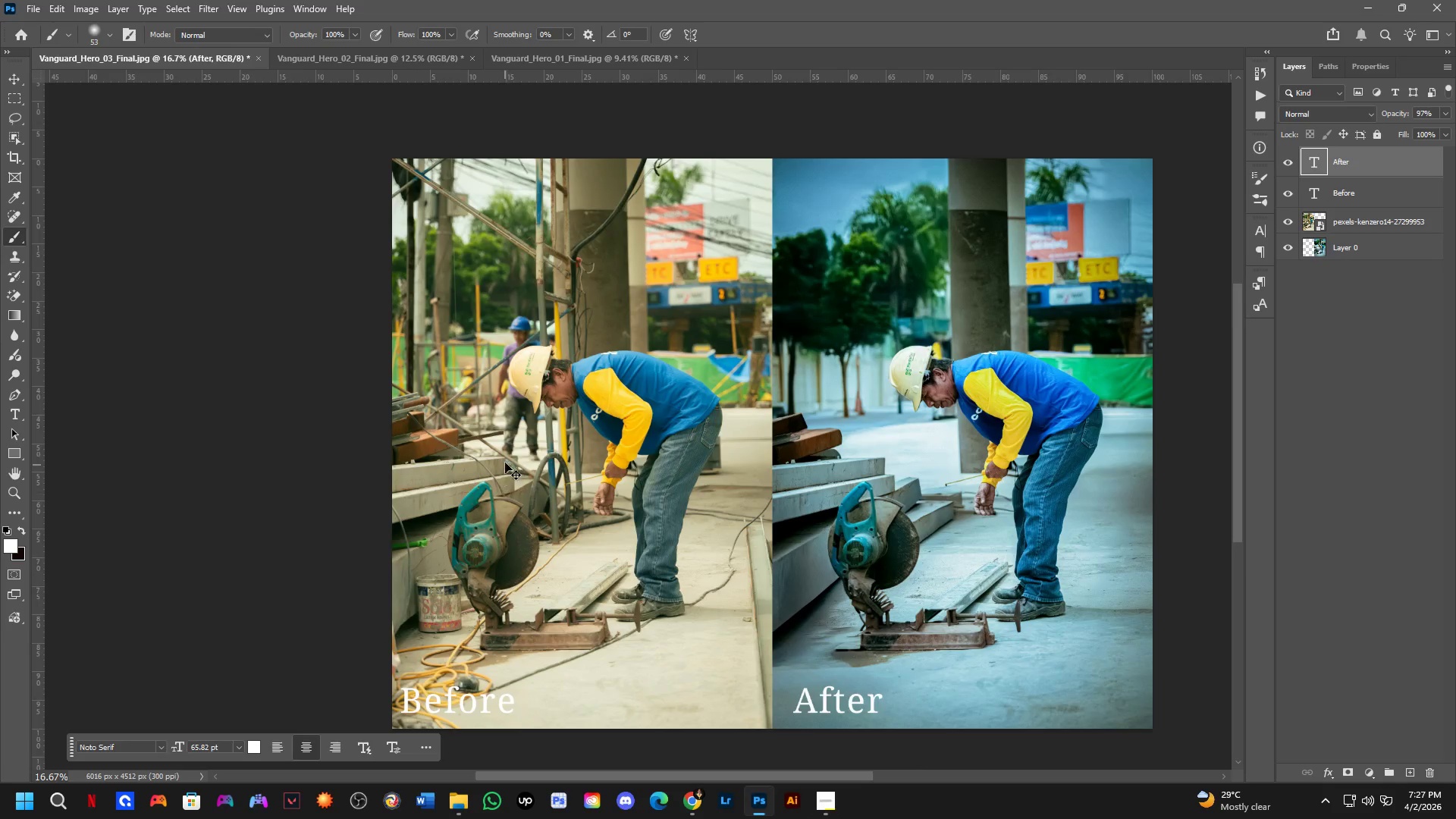 
key(Control+Tab)
 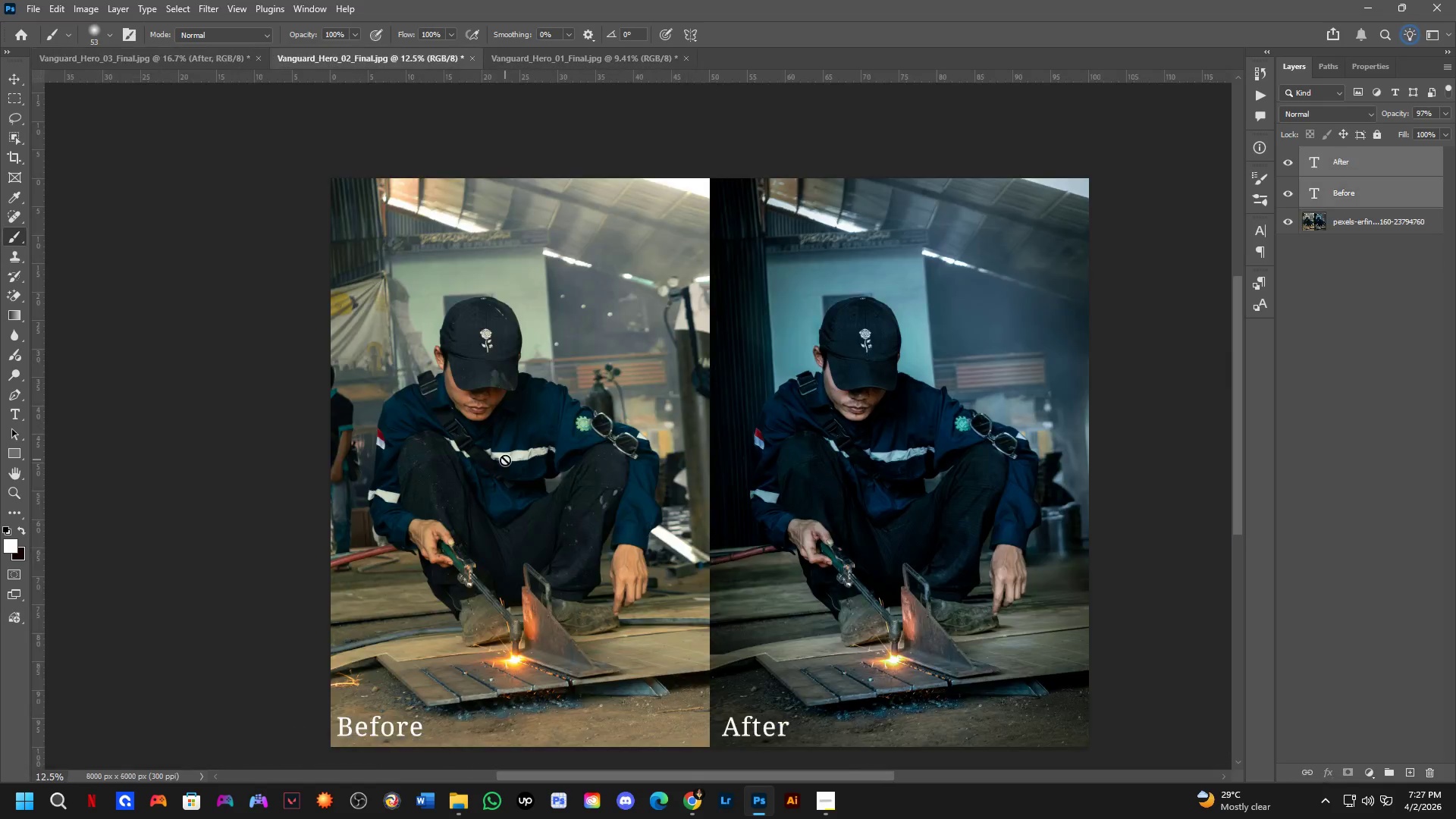 
key(Control+ControlLeft)
 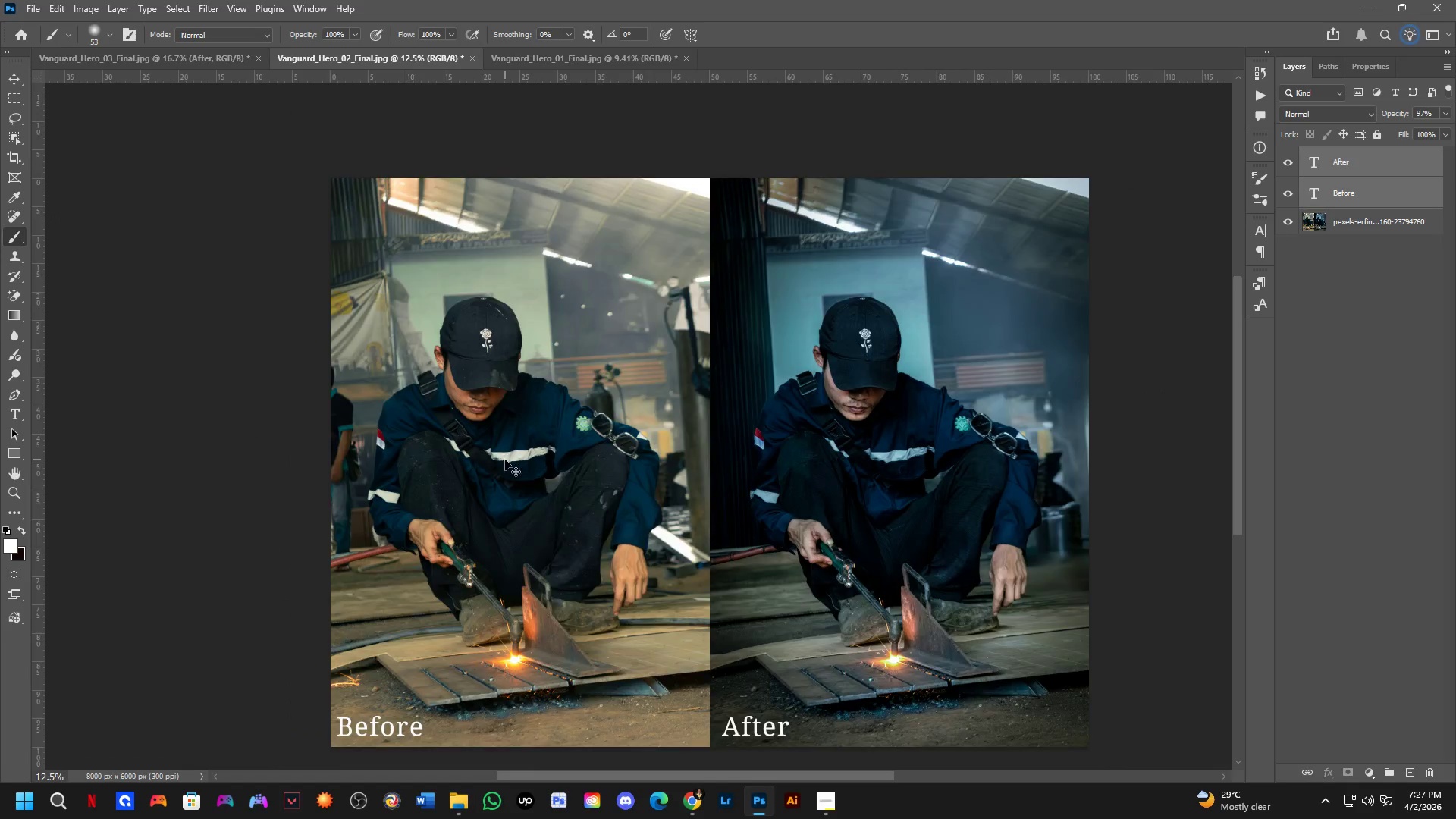 
key(Control+Tab)
 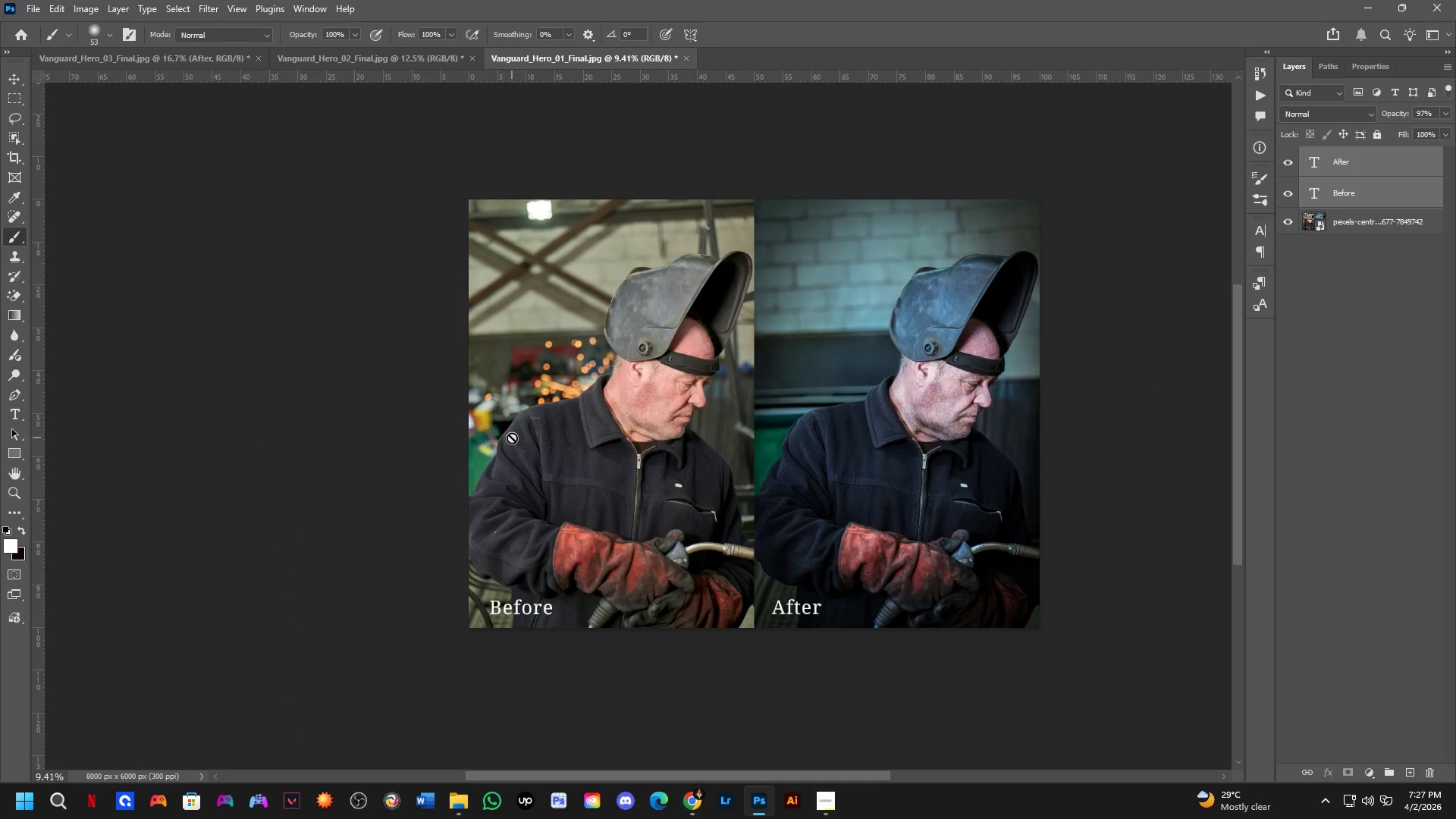 
hold_key(key=Space, duration=0.47)
 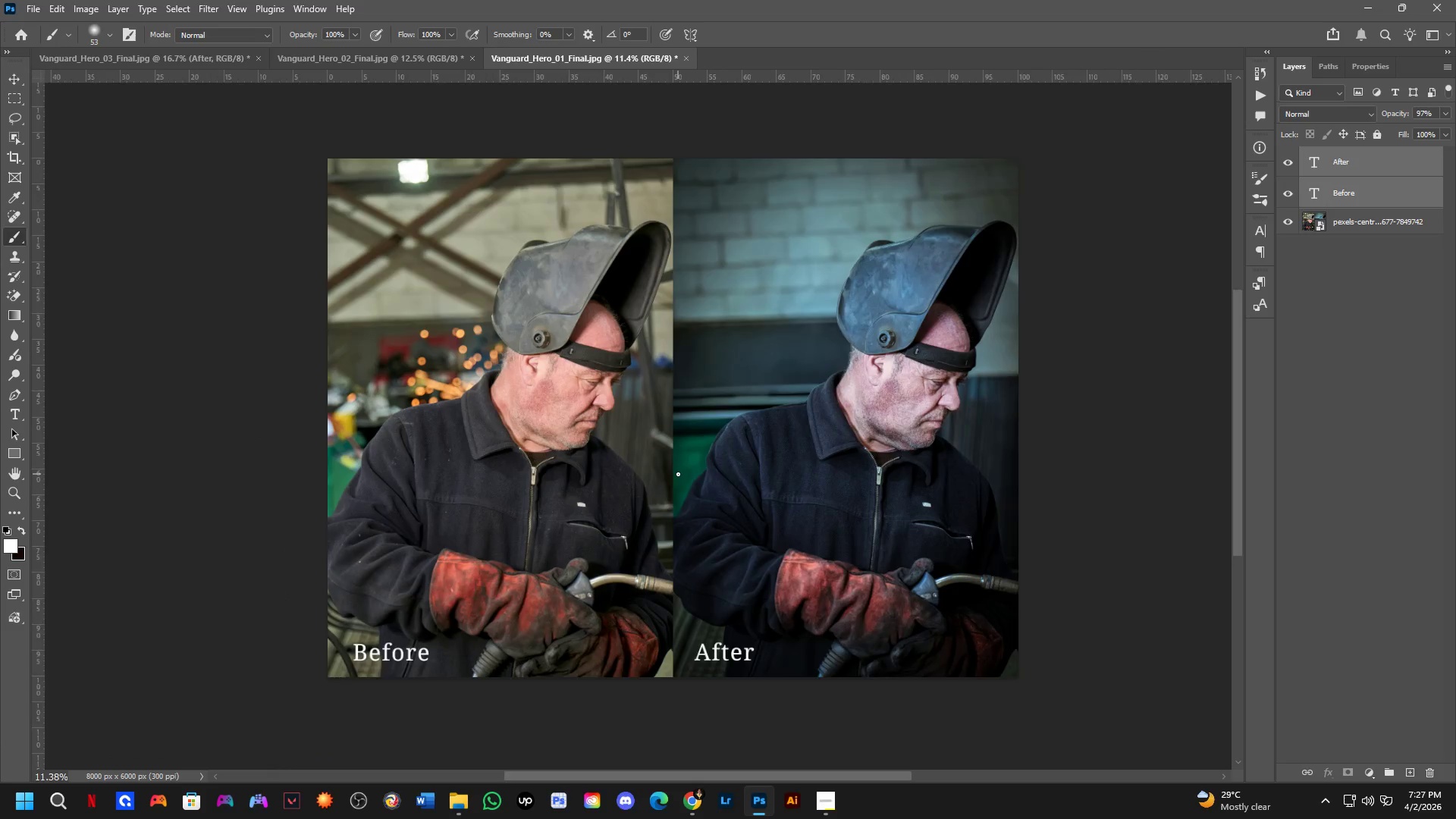 
left_click_drag(start_coordinate=[700, 433], to_coordinate=[634, 443])
 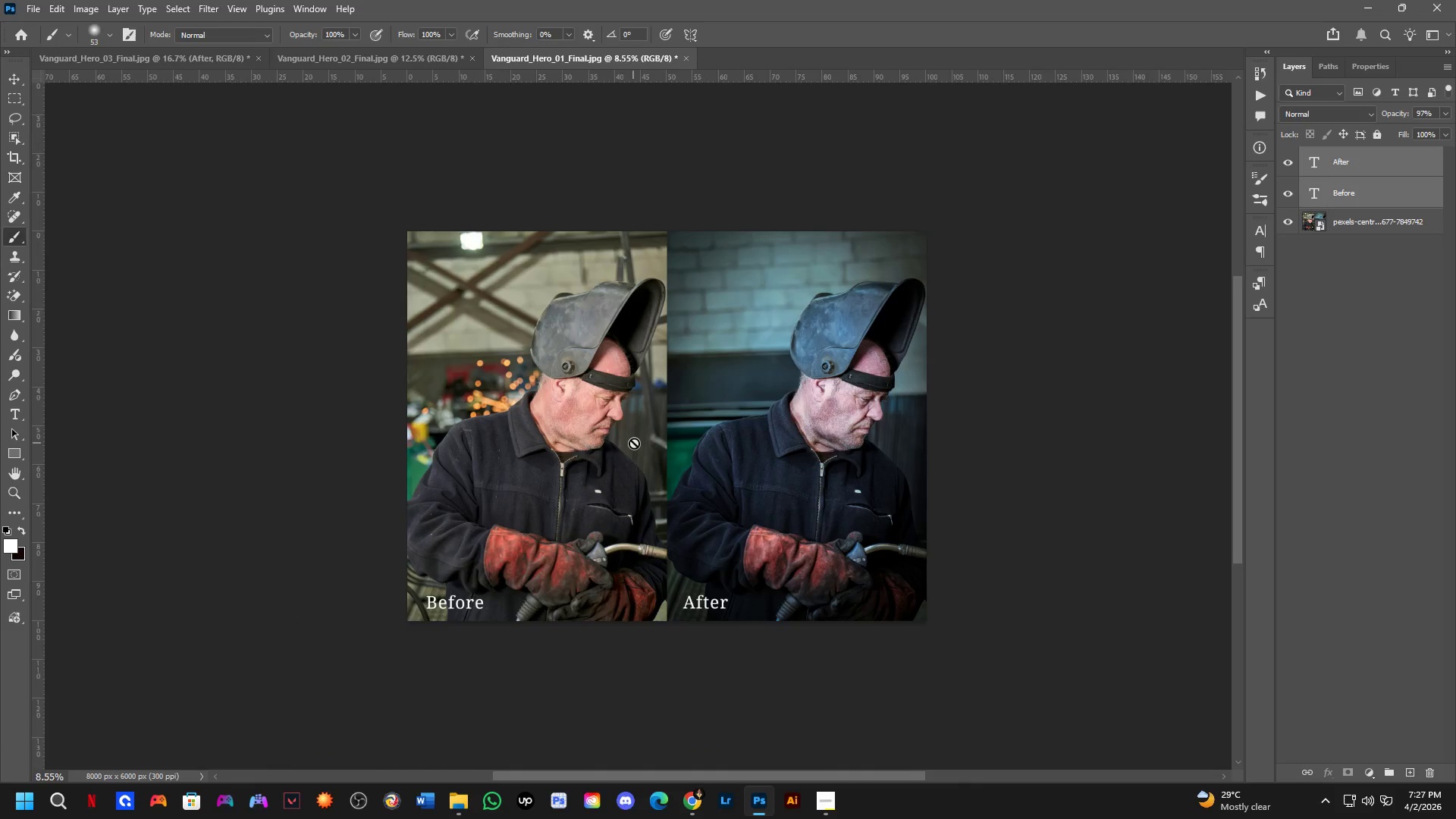 
scroll: coordinate [512, 443], scroll_direction: down, amount: 1.0
 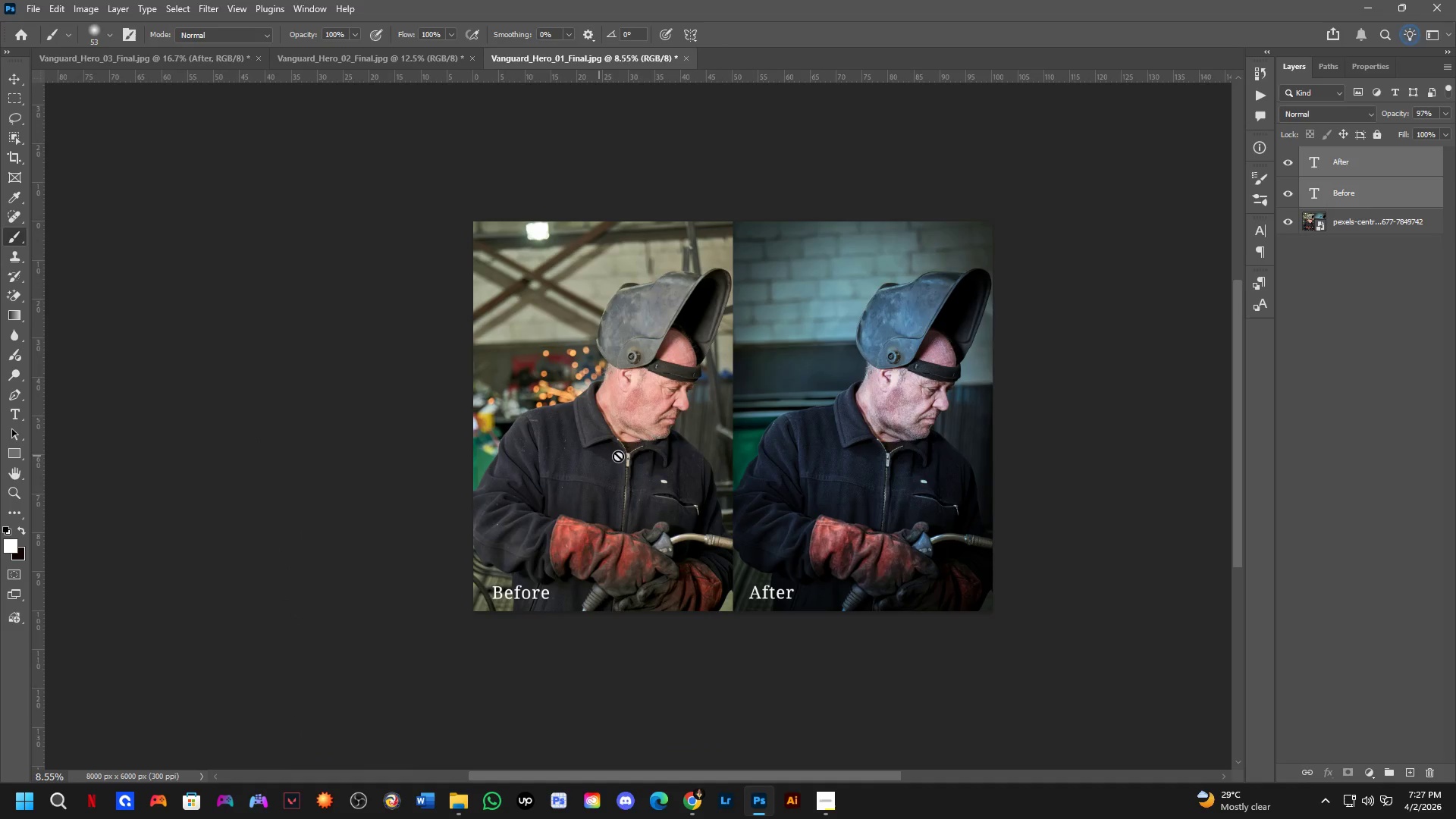 
hold_key(key=Space, duration=0.33)
 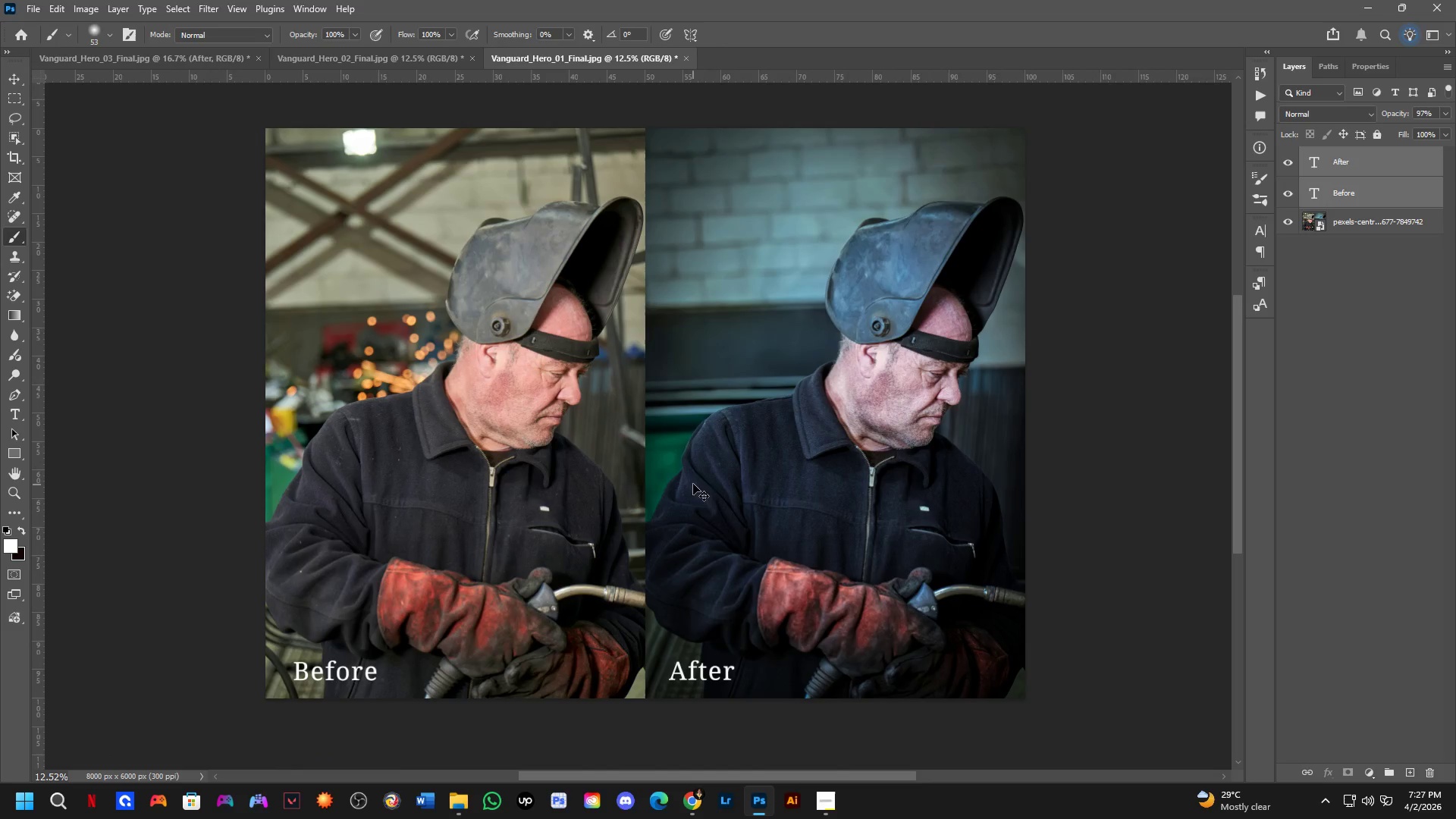 
left_click_drag(start_coordinate=[722, 491], to_coordinate=[695, 492])
 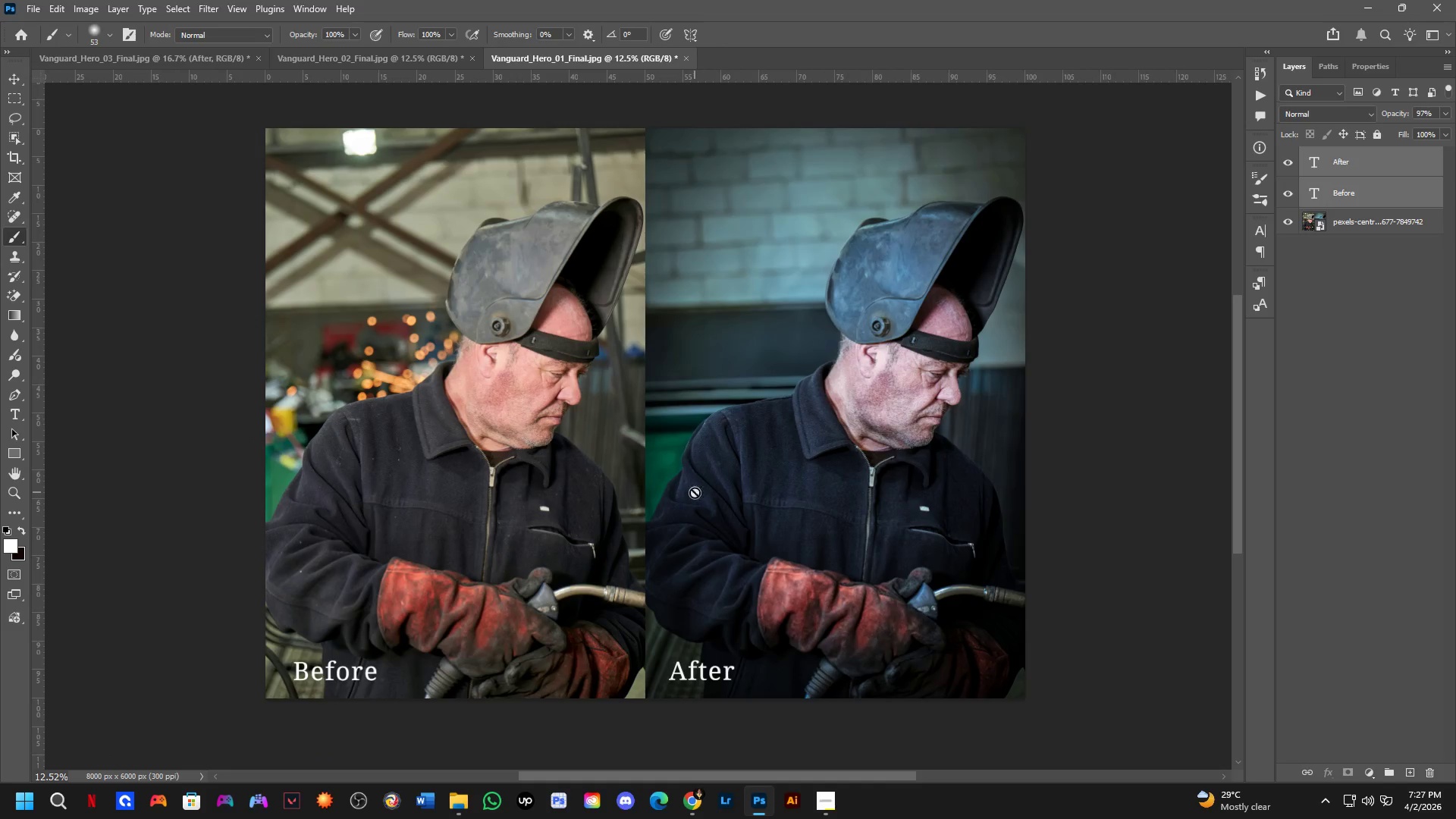 
scroll: coordinate [678, 474], scroll_direction: up, amount: 4.0
 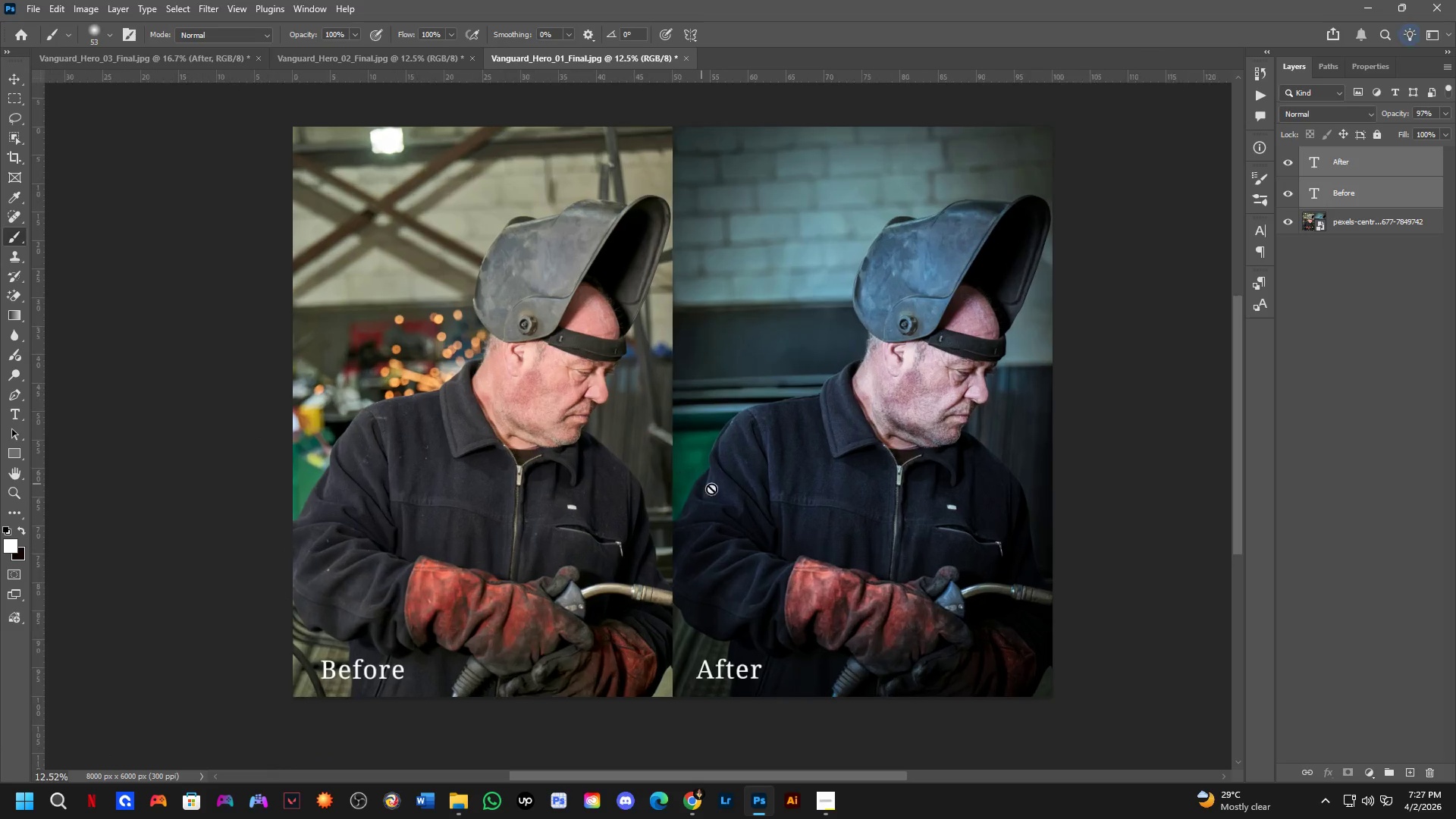 
key(Control+Shift+ShiftLeft)
 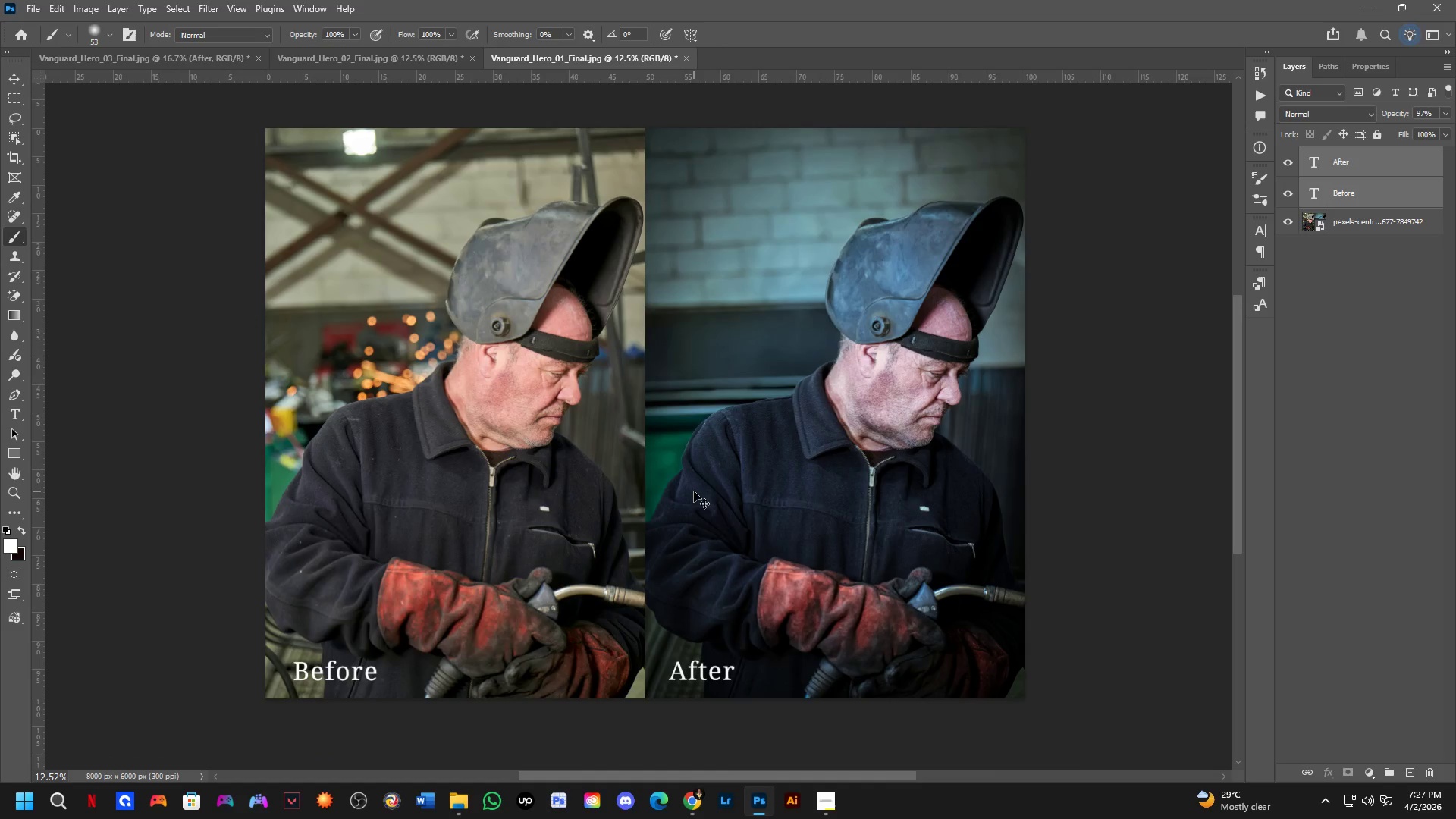 
key(Control+Shift+ShiftLeft)
 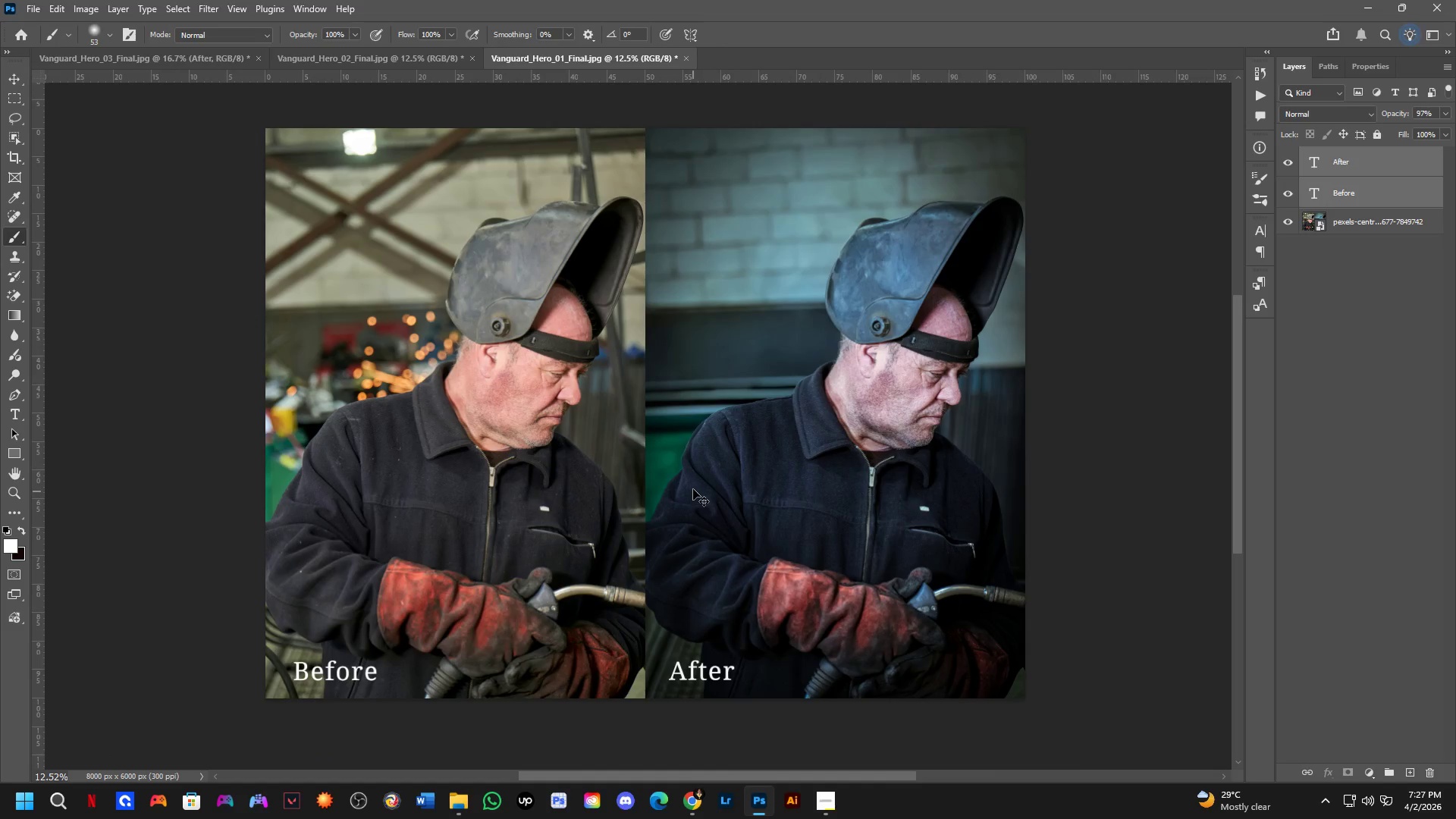 
key(Control+Shift+S)
 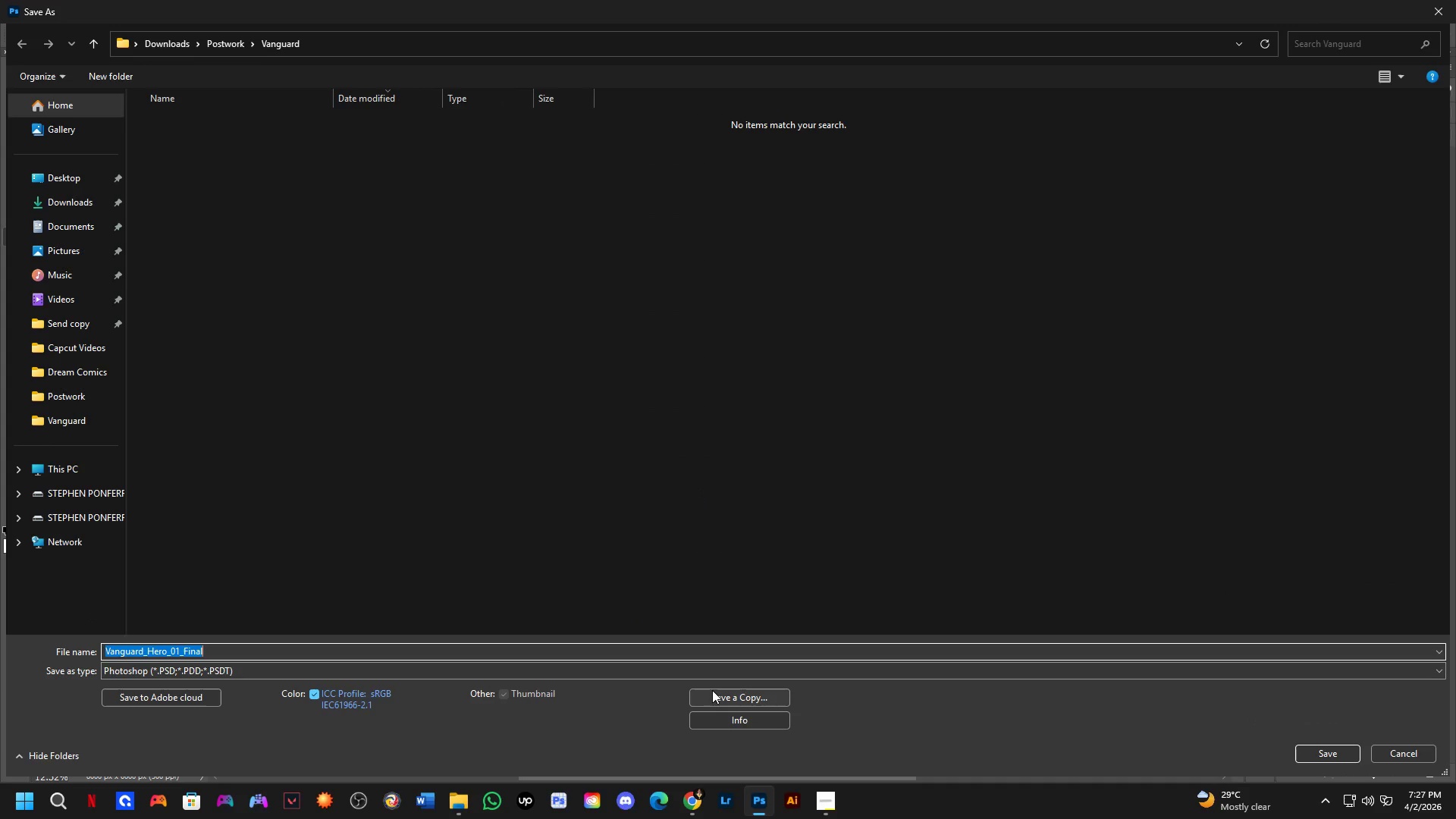 
left_click([723, 695])
 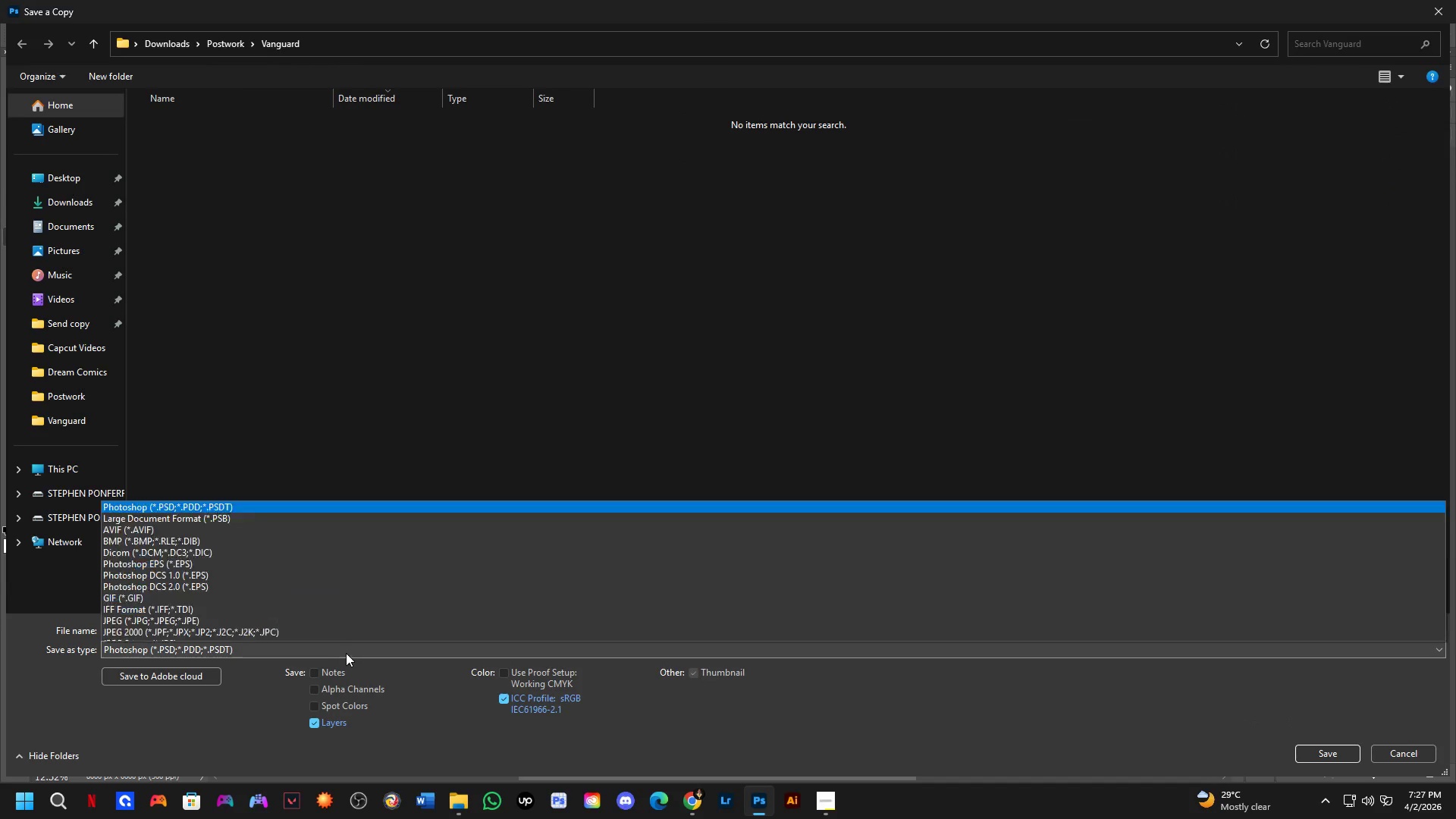 
left_click_drag(start_coordinate=[284, 529], to_coordinate=[340, 463])
 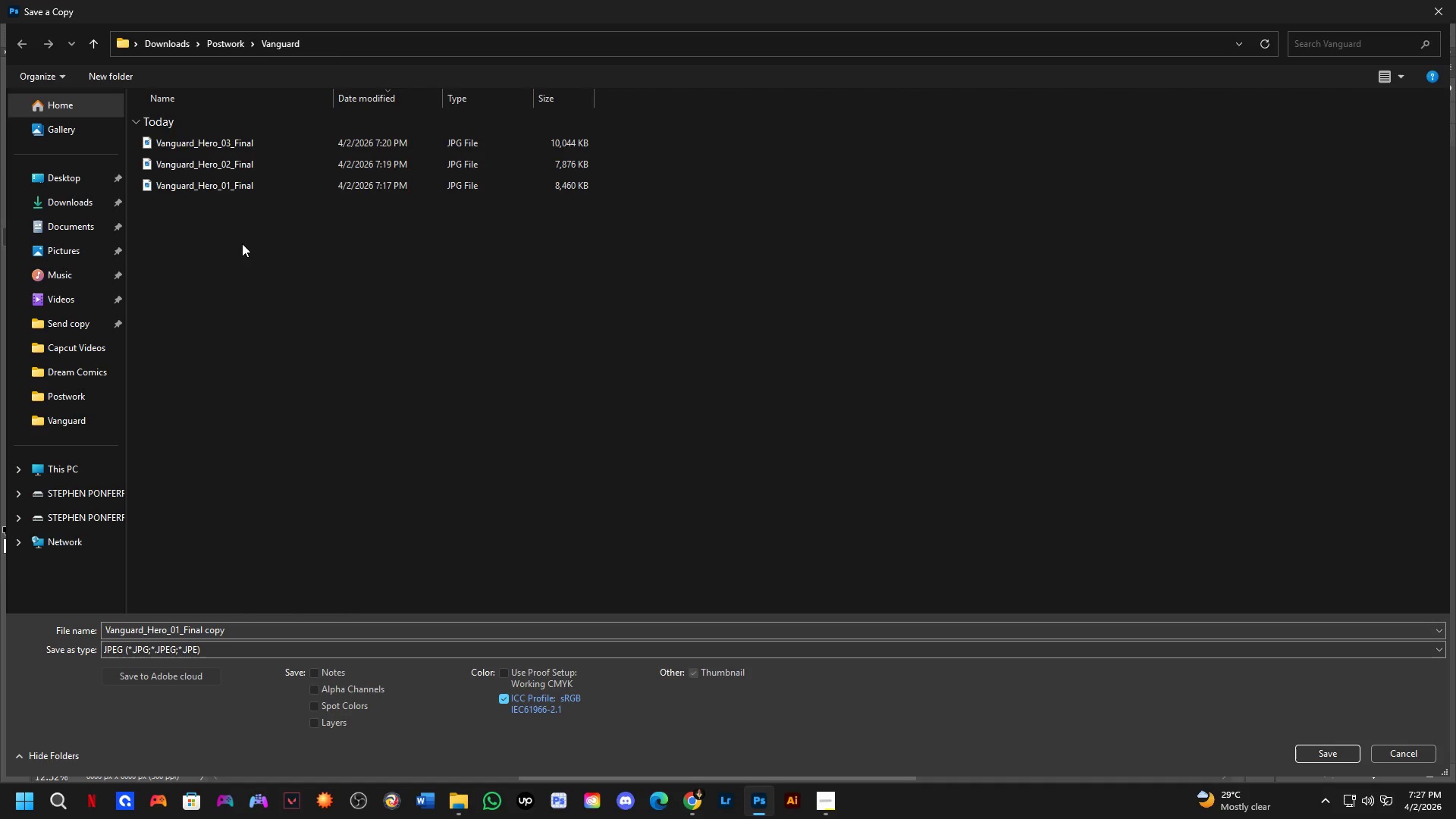 
right_click([242, 243])
 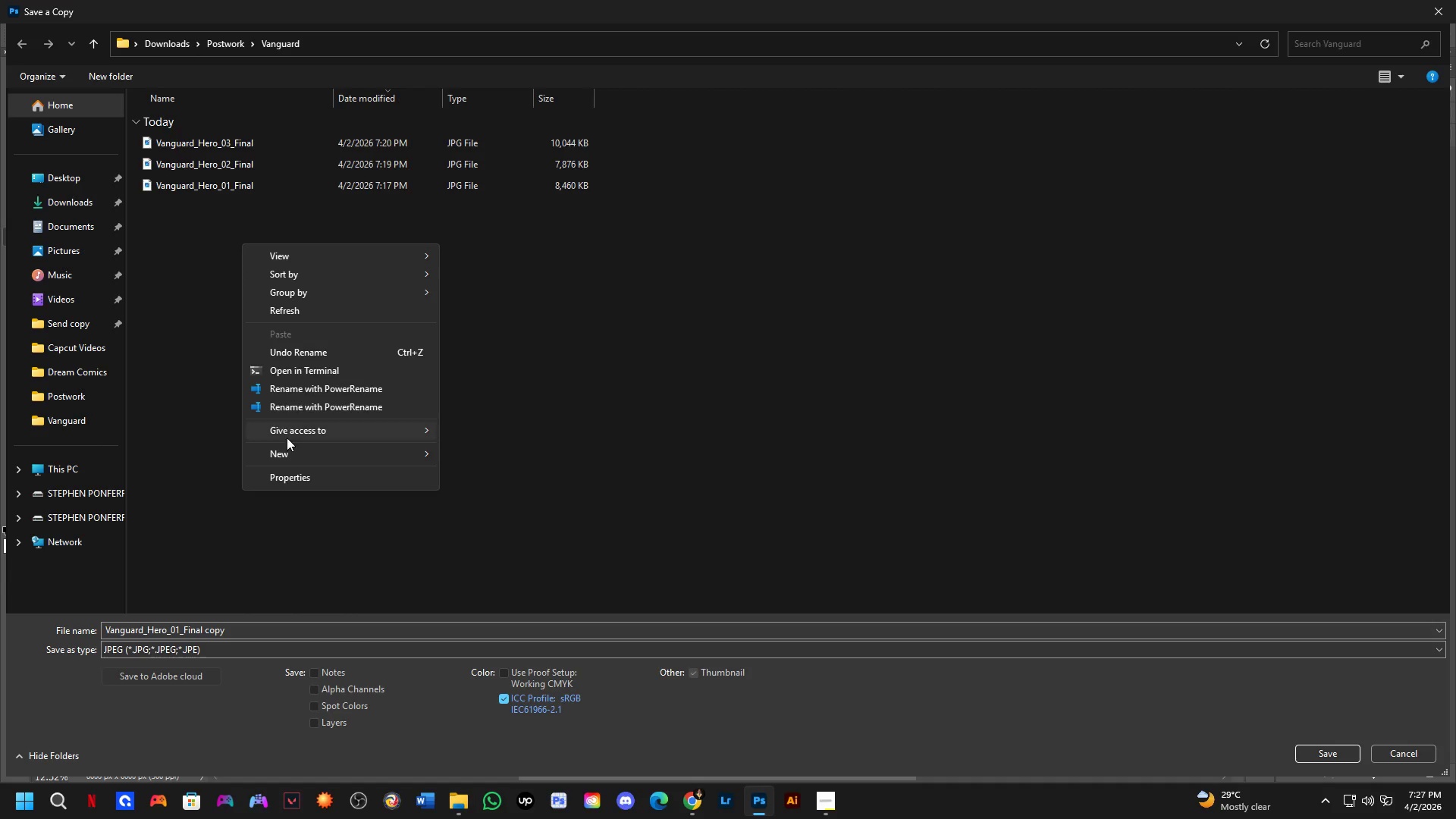 
left_click([289, 447])
 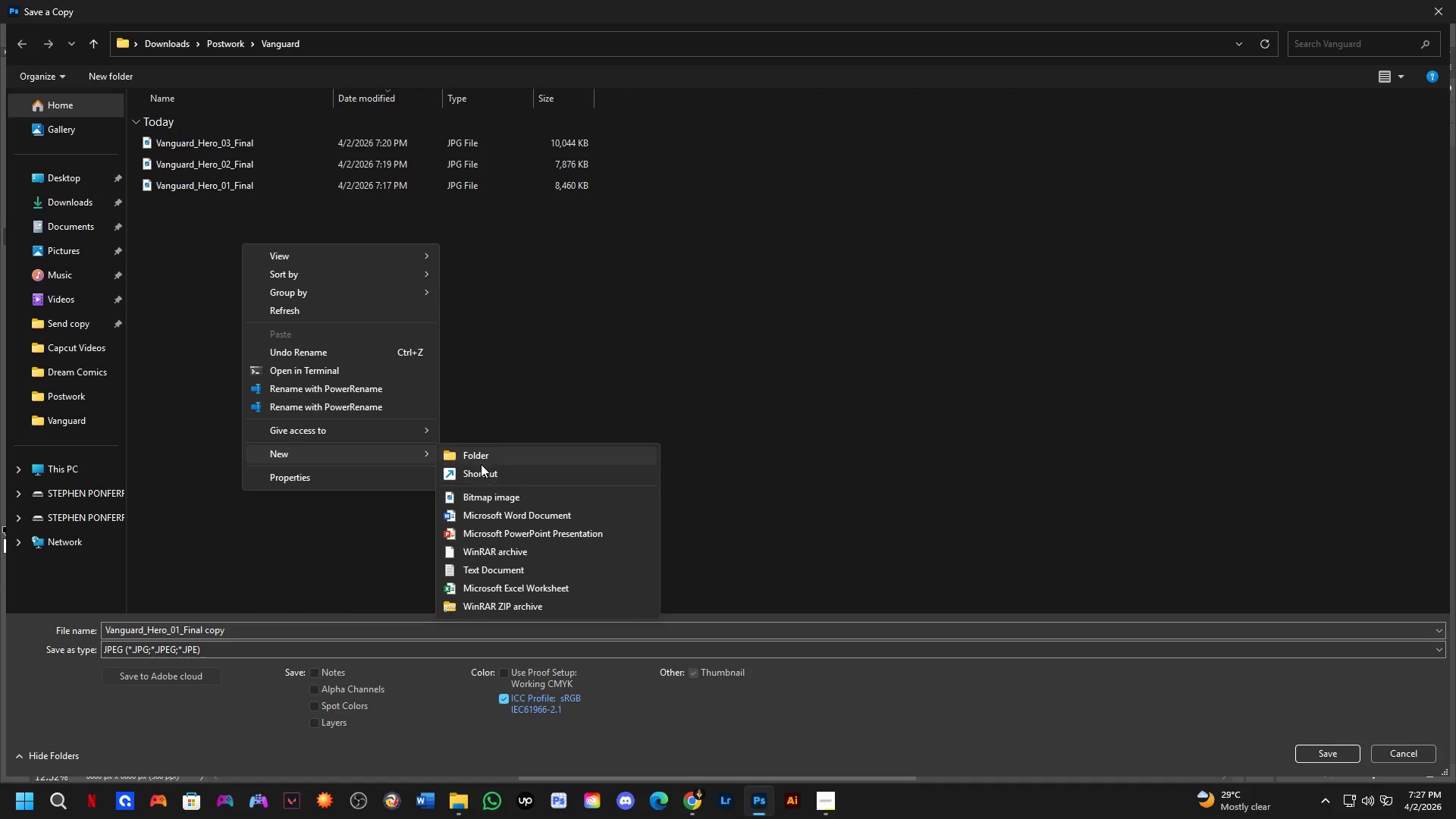 
key(Alt+Tab)